 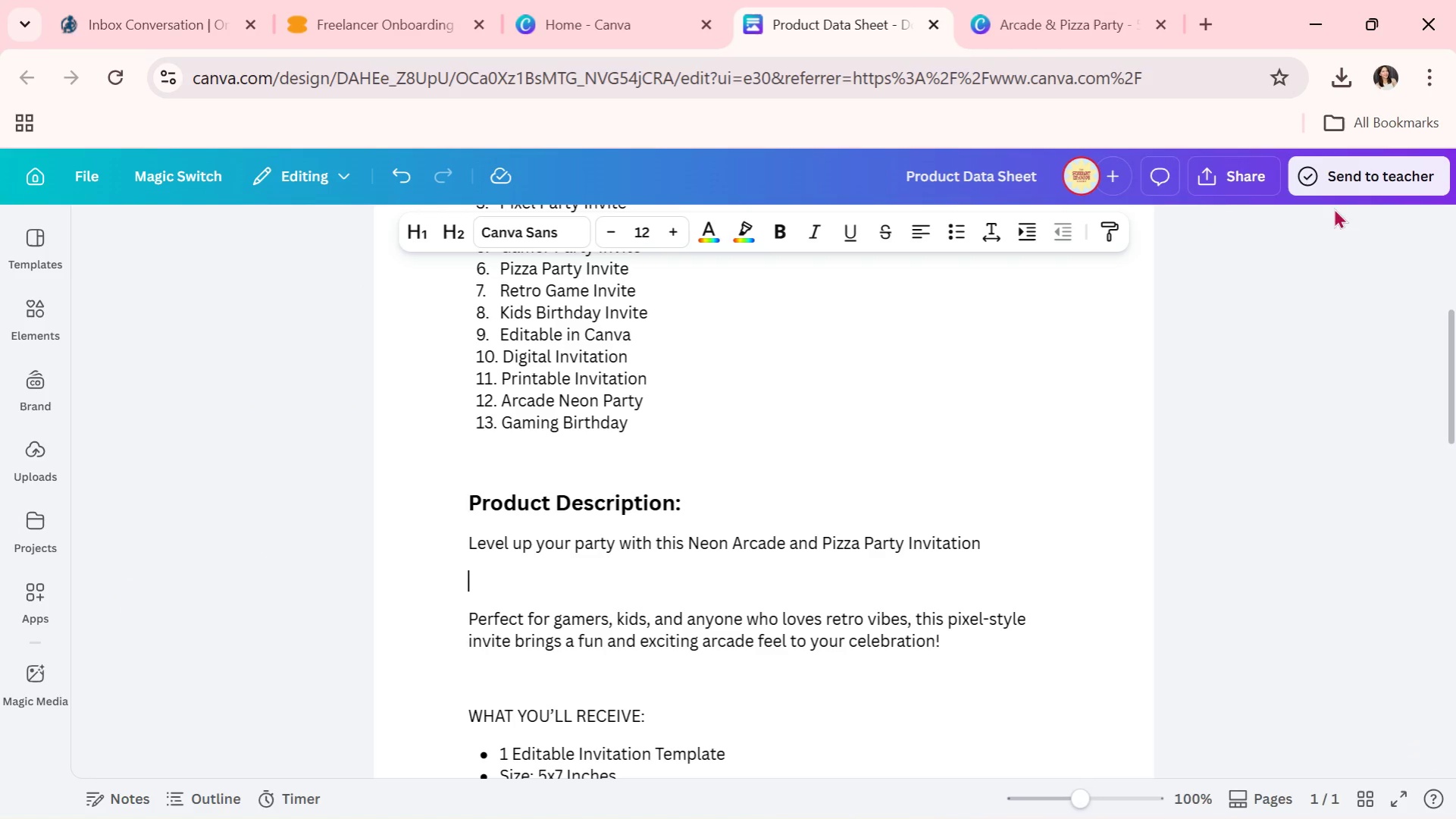 
left_click([1234, 171])
 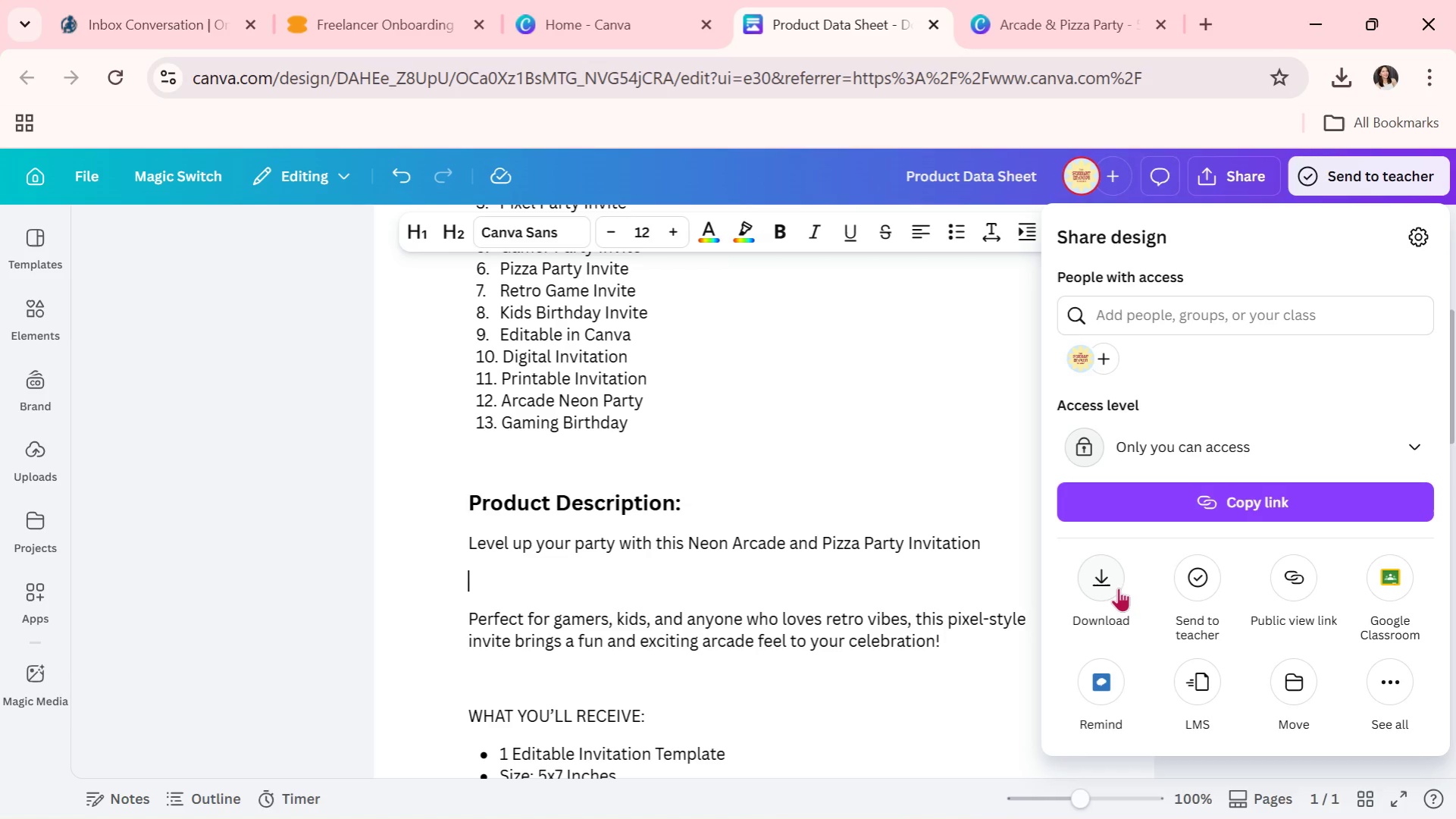 
left_click([1113, 591])
 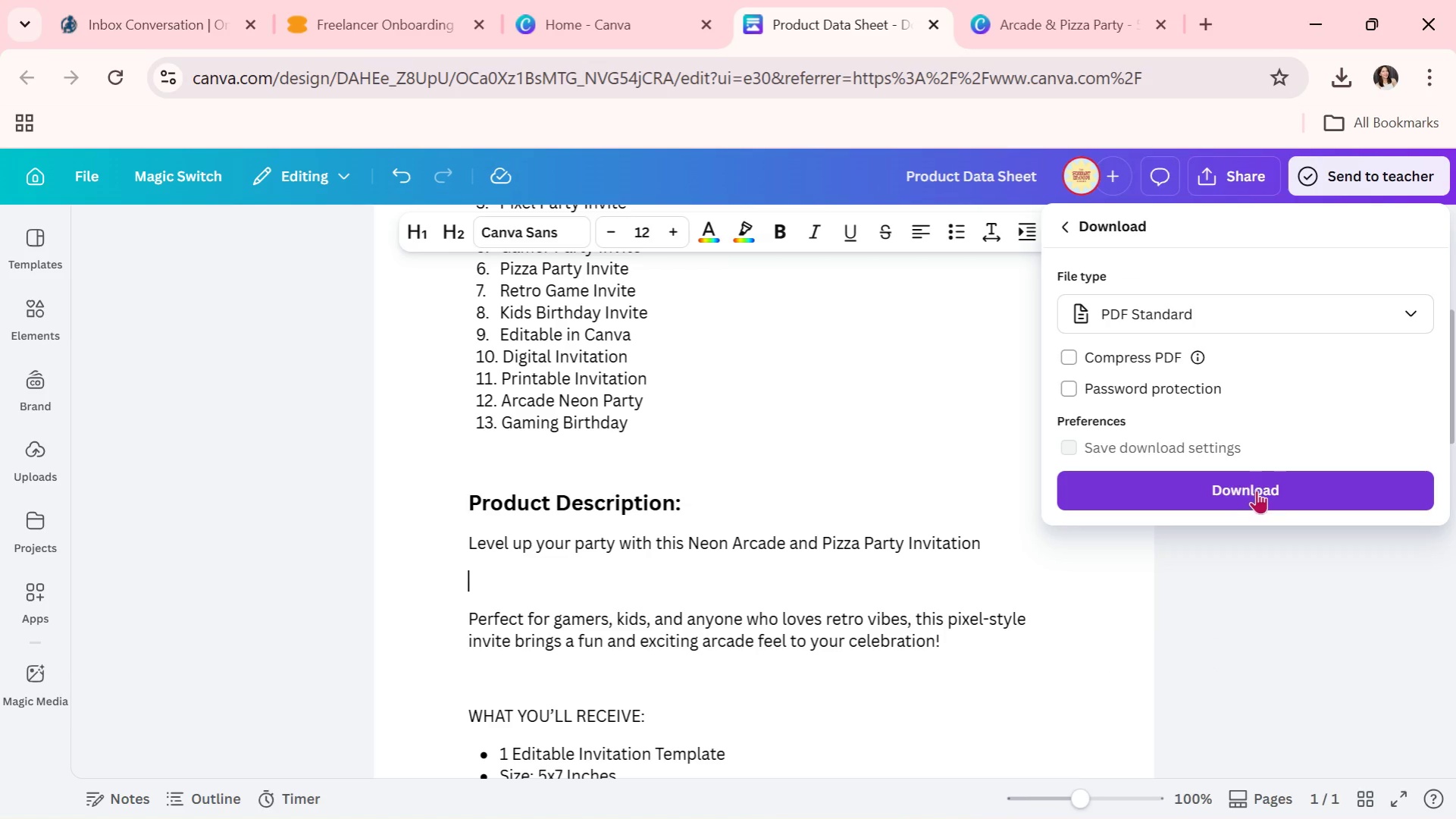 
left_click([1256, 490])
 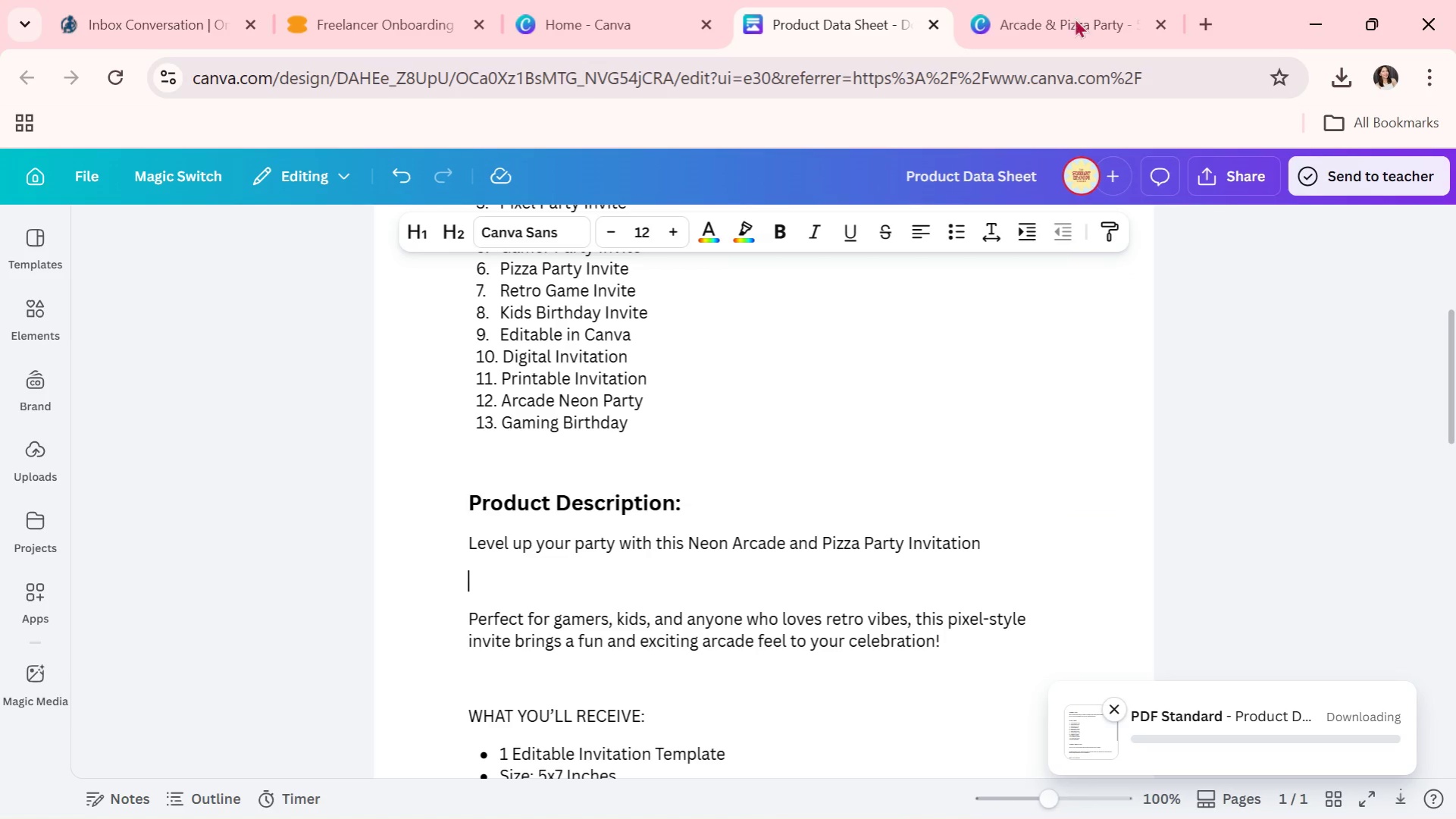 
left_click([1062, 0])
 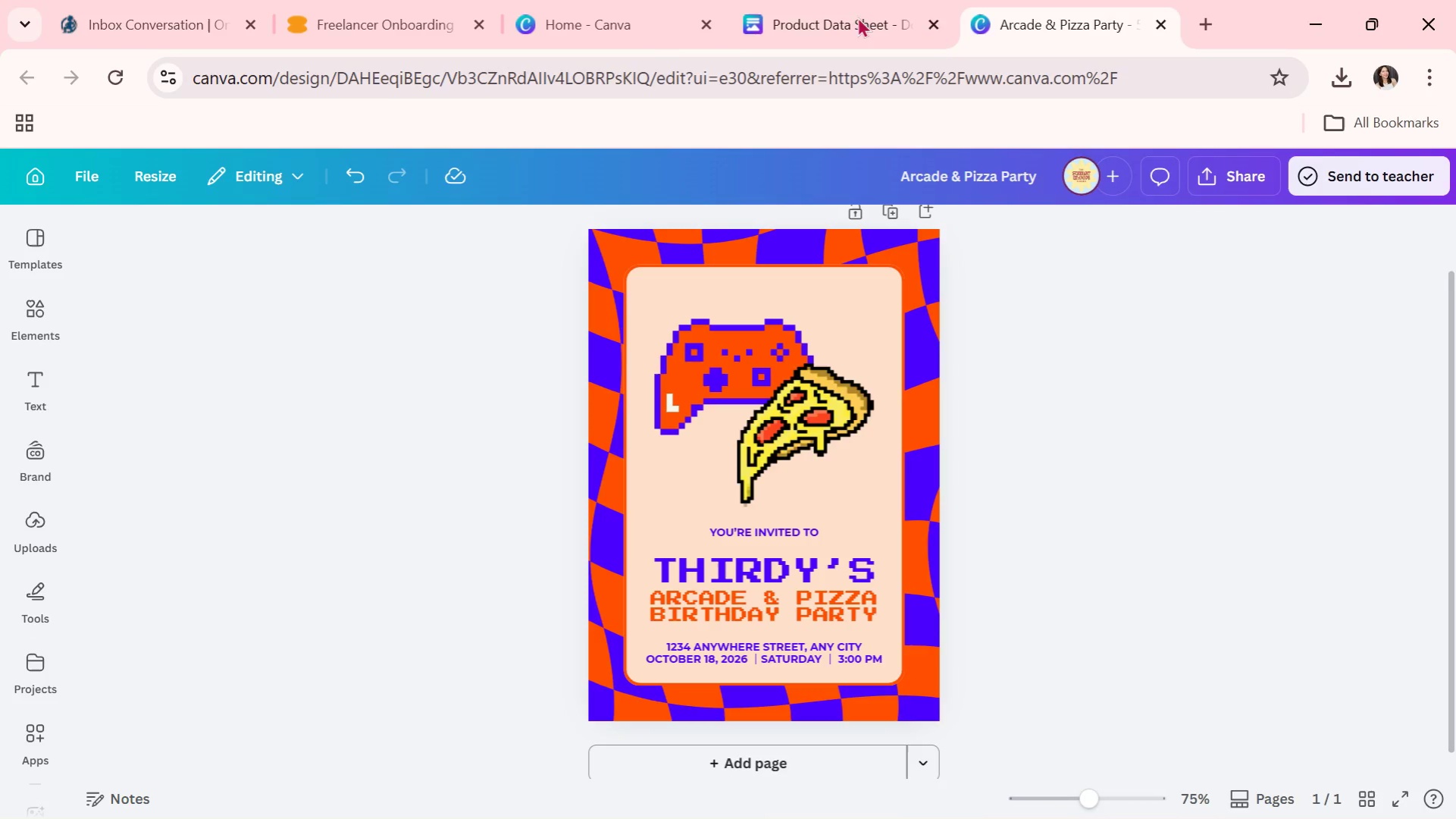 
left_click([818, 0])
 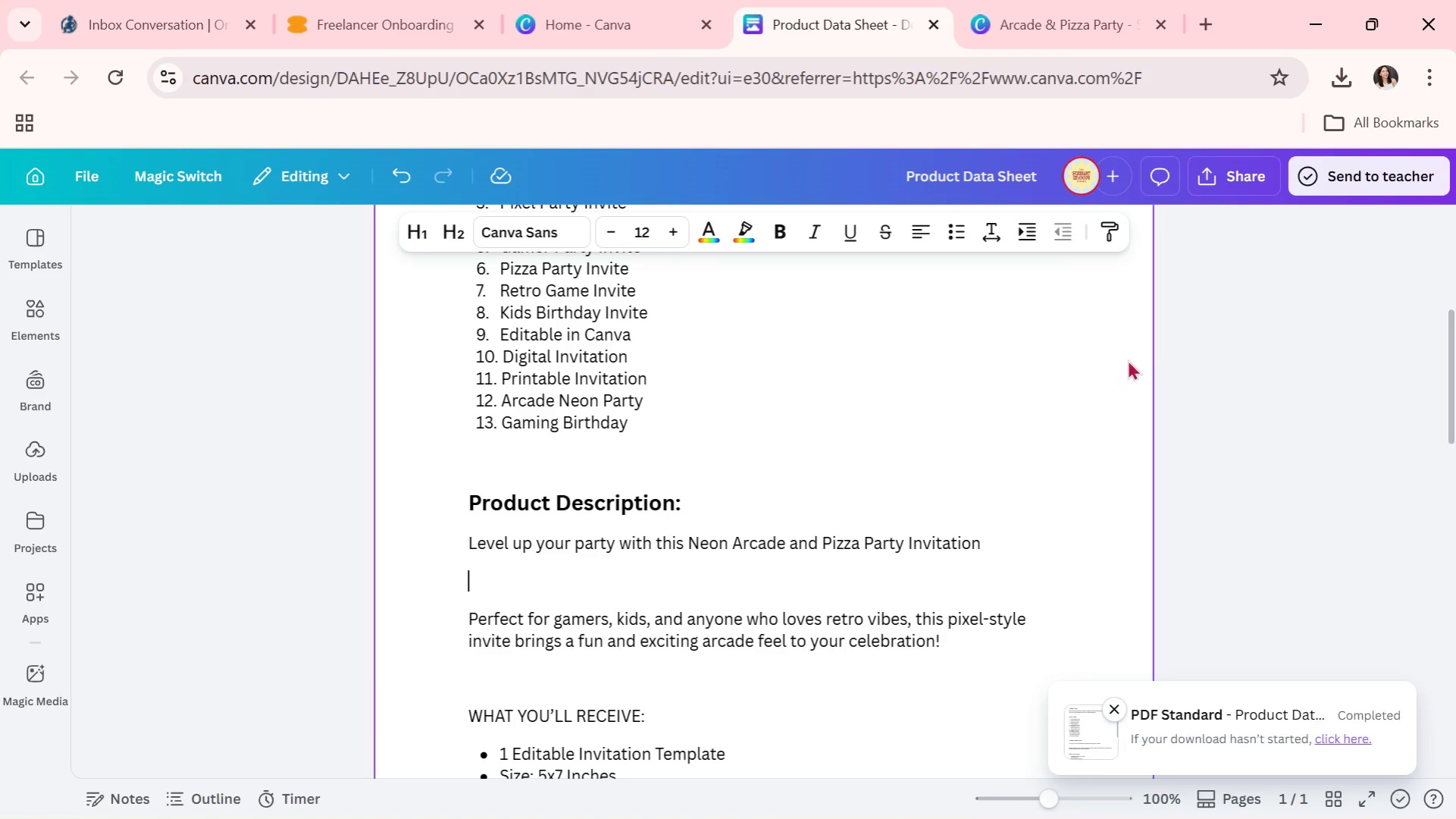 
key(Alt+AltLeft)
 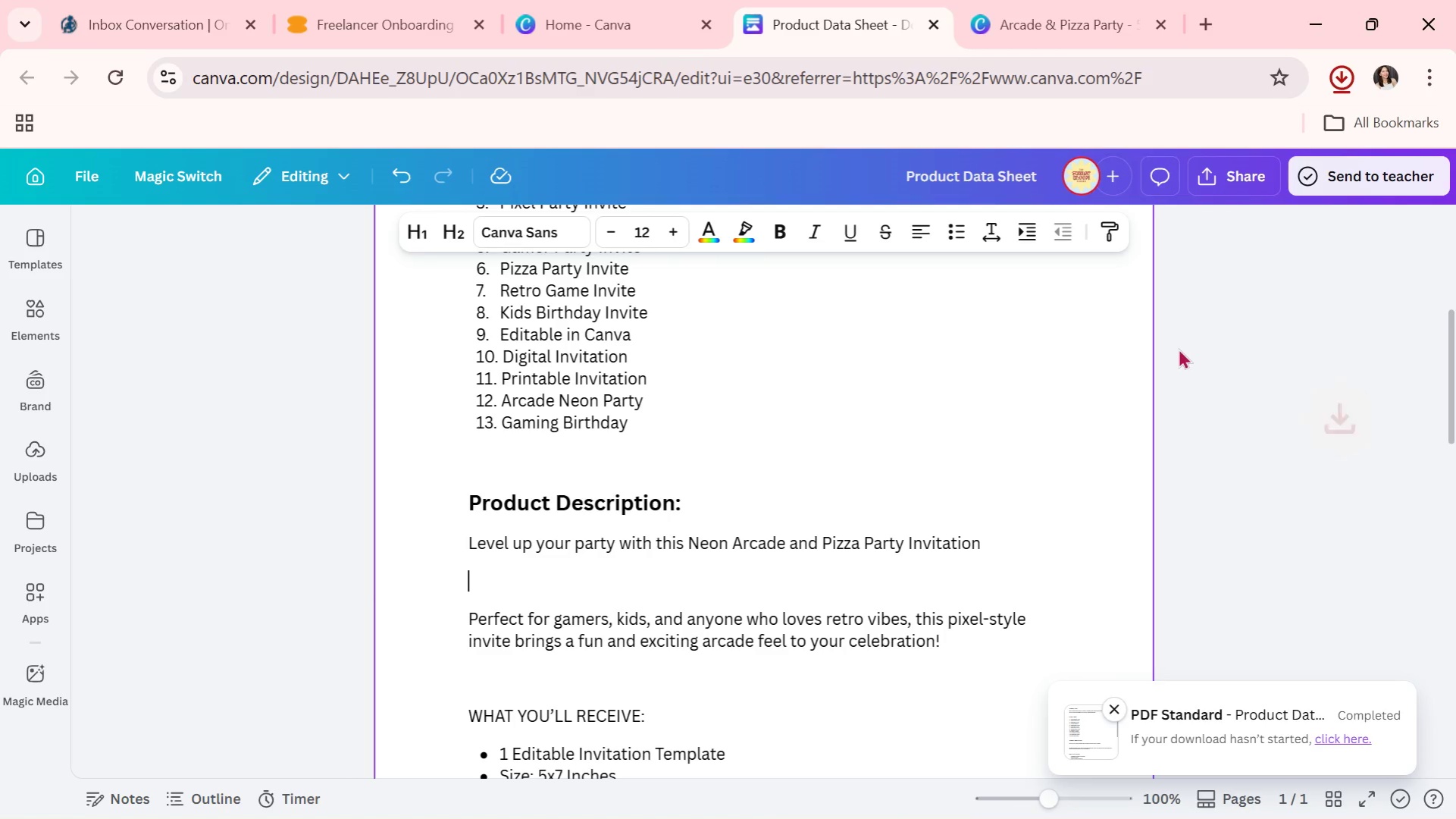 
key(Alt+Tab)